 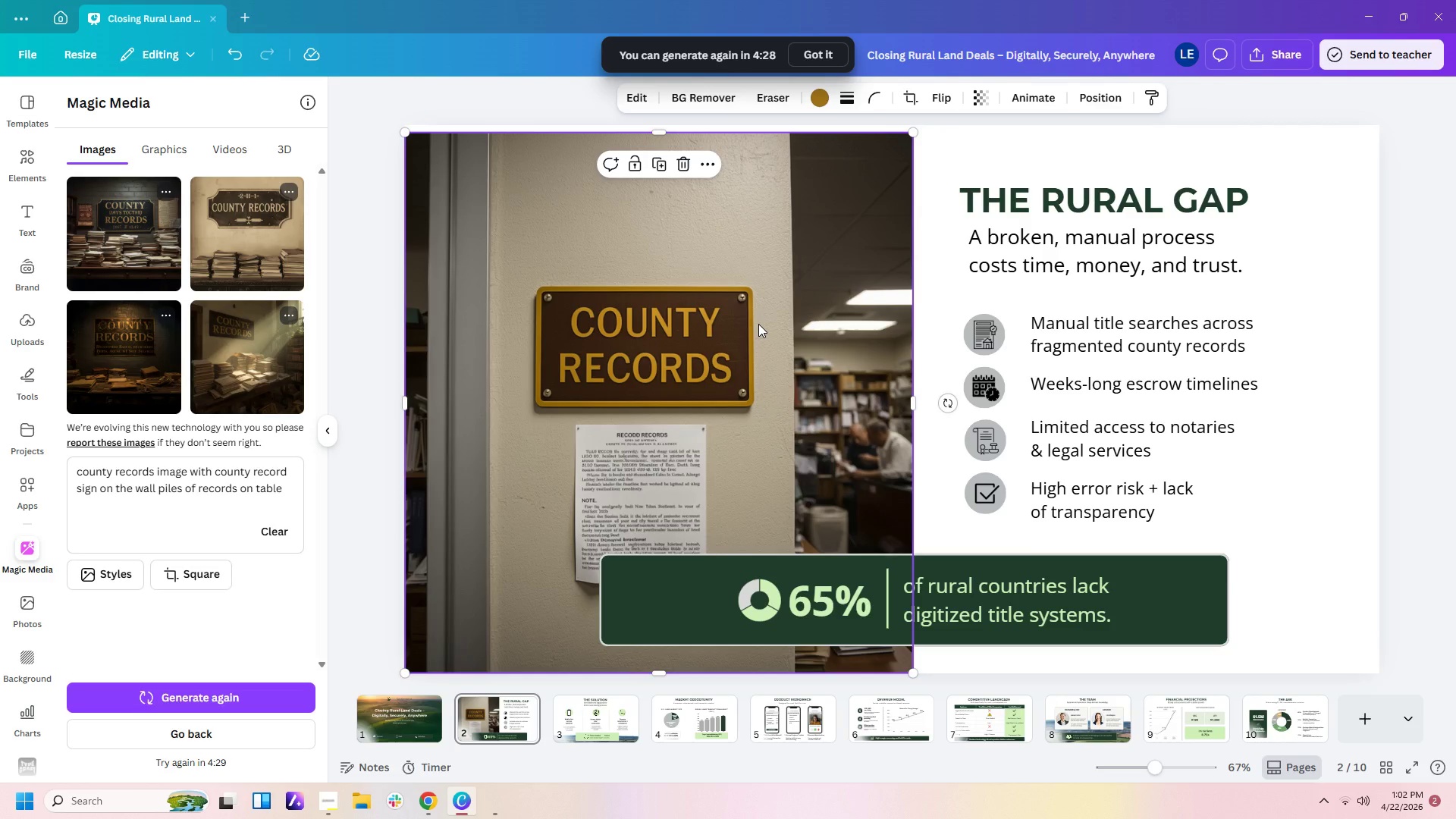 
key(Delete)
 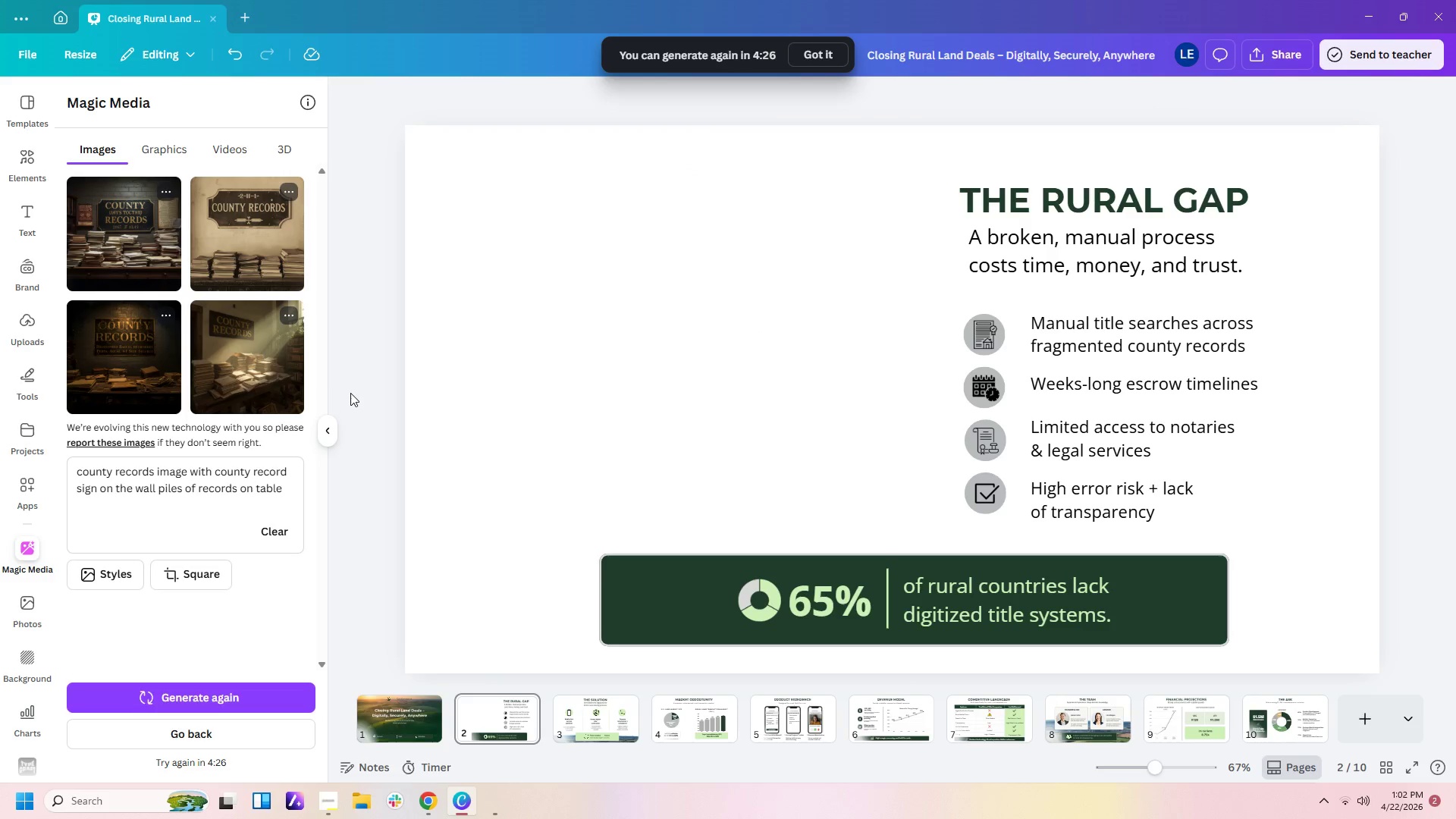 
left_click([259, 375])
 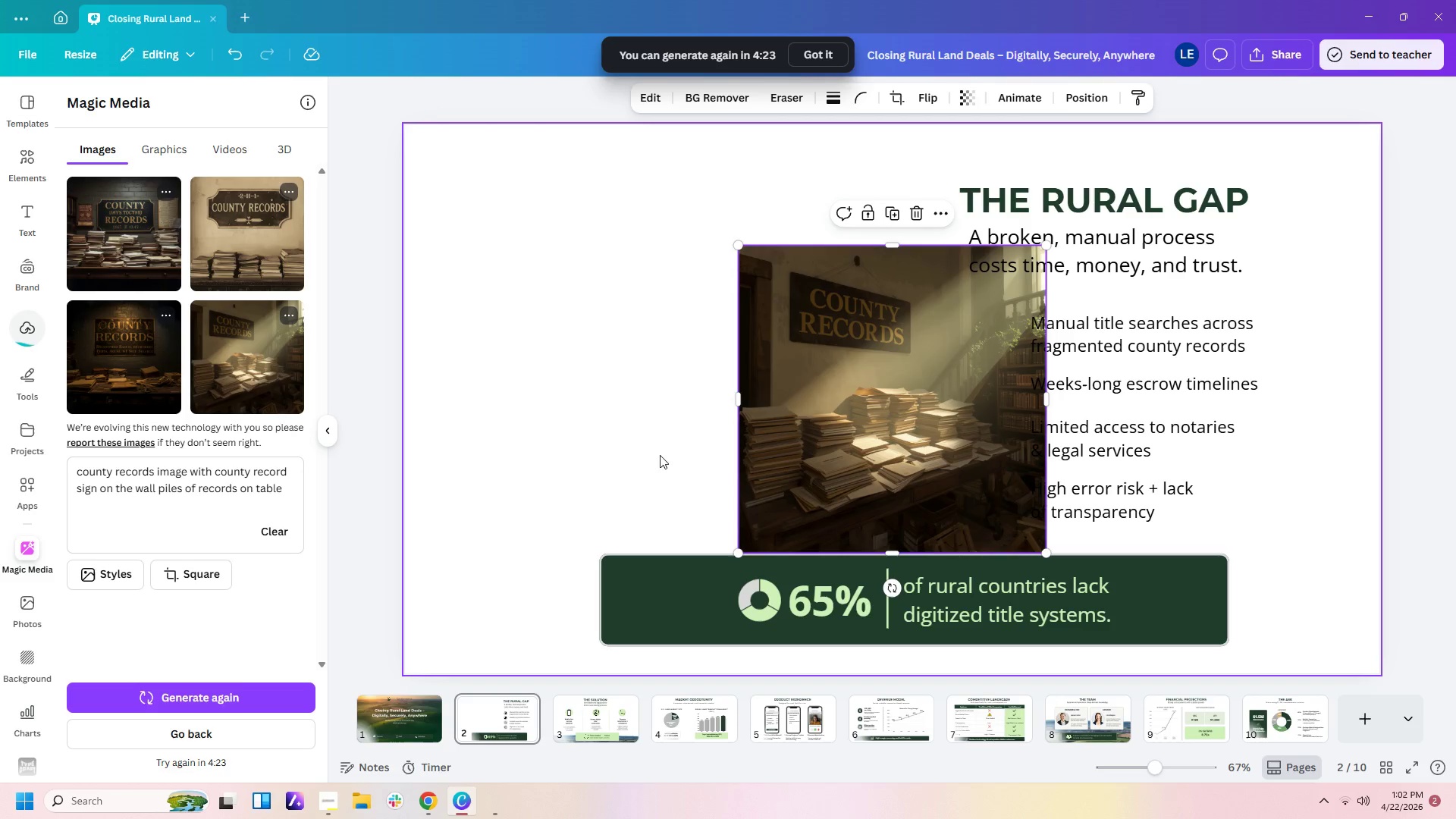 
left_click_drag(start_coordinate=[826, 436], to_coordinate=[494, 316])
 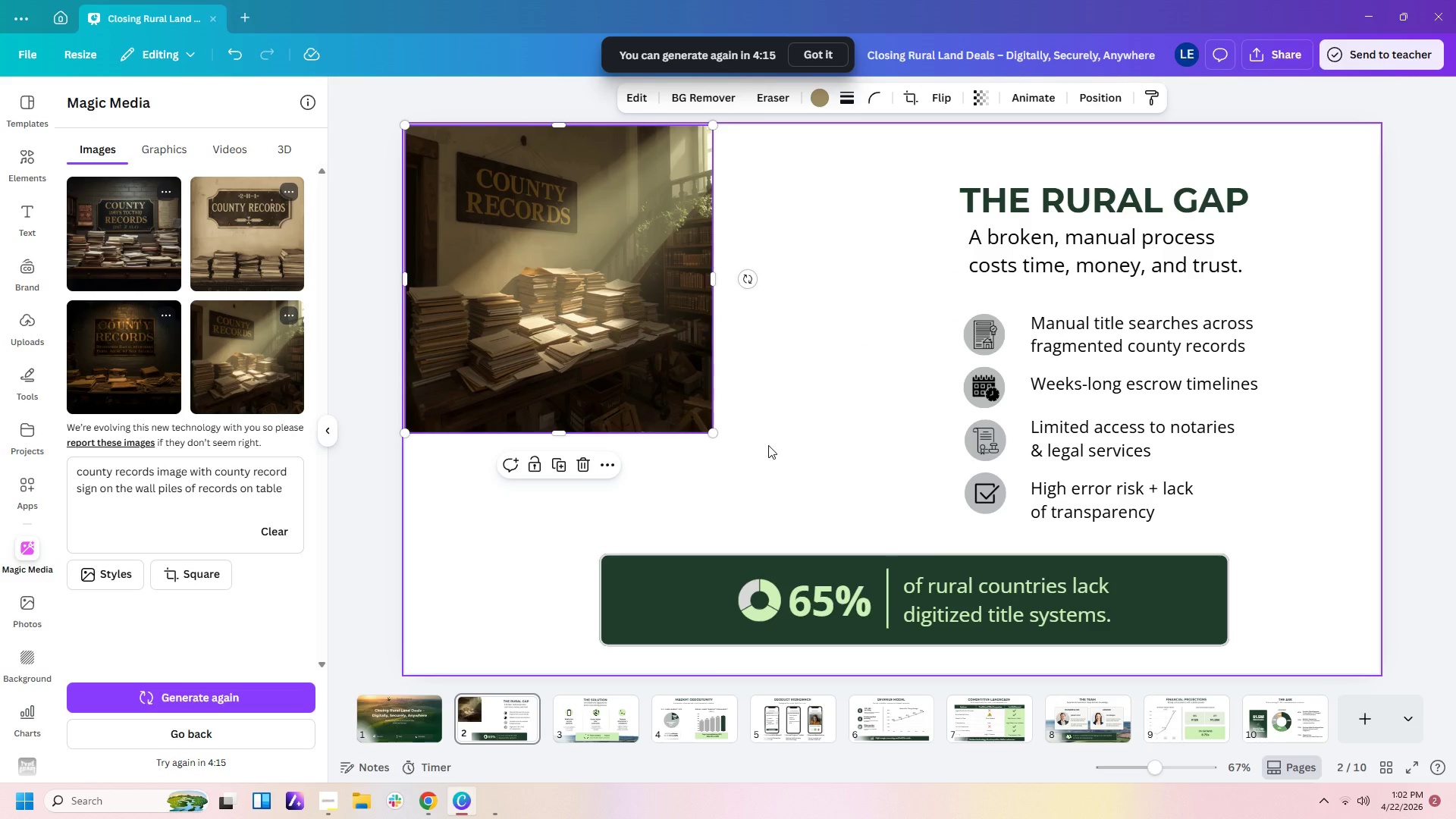 
wait(6.05)
 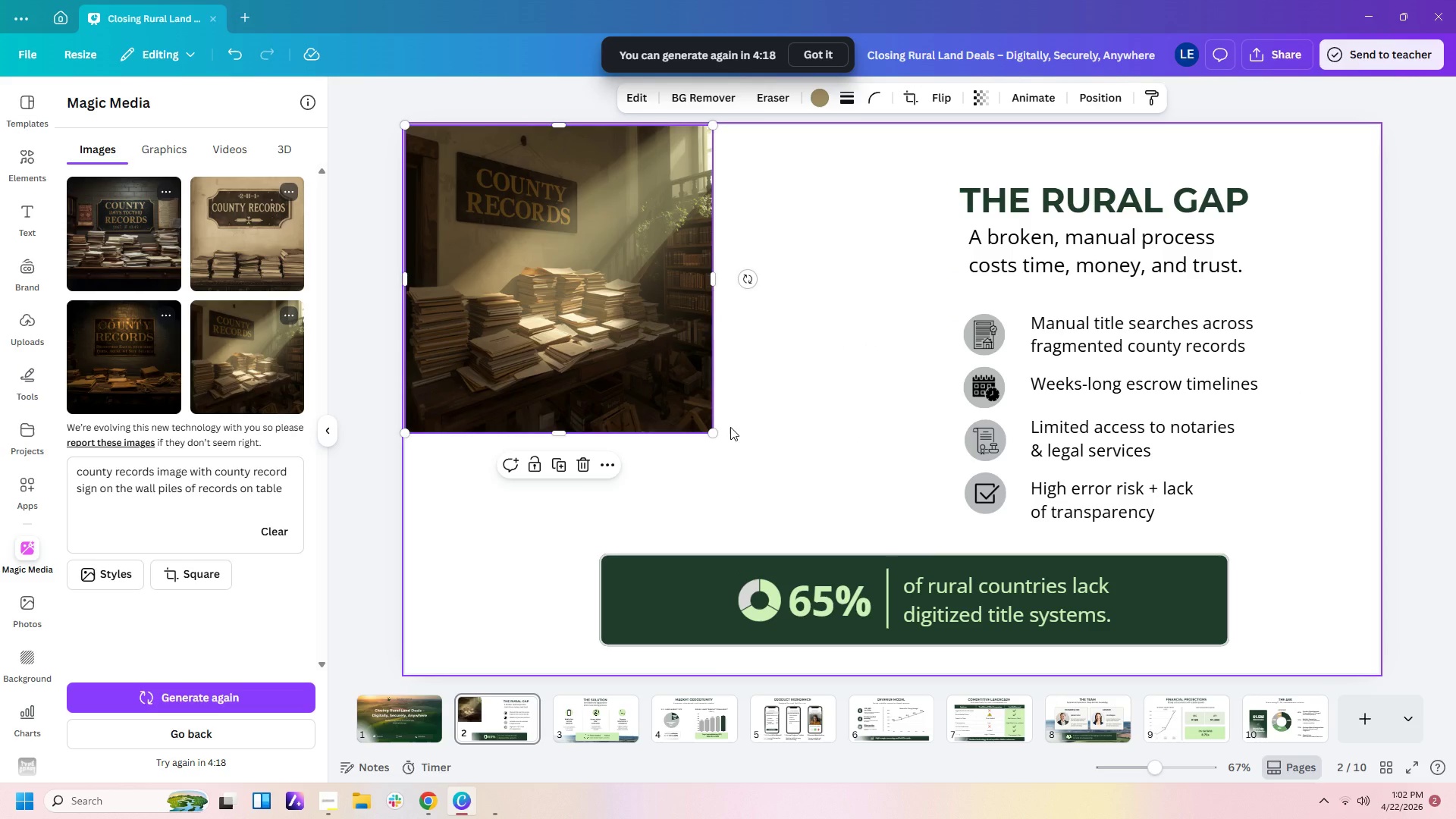 
left_click_drag(start_coordinate=[714, 431], to_coordinate=[941, 627])
 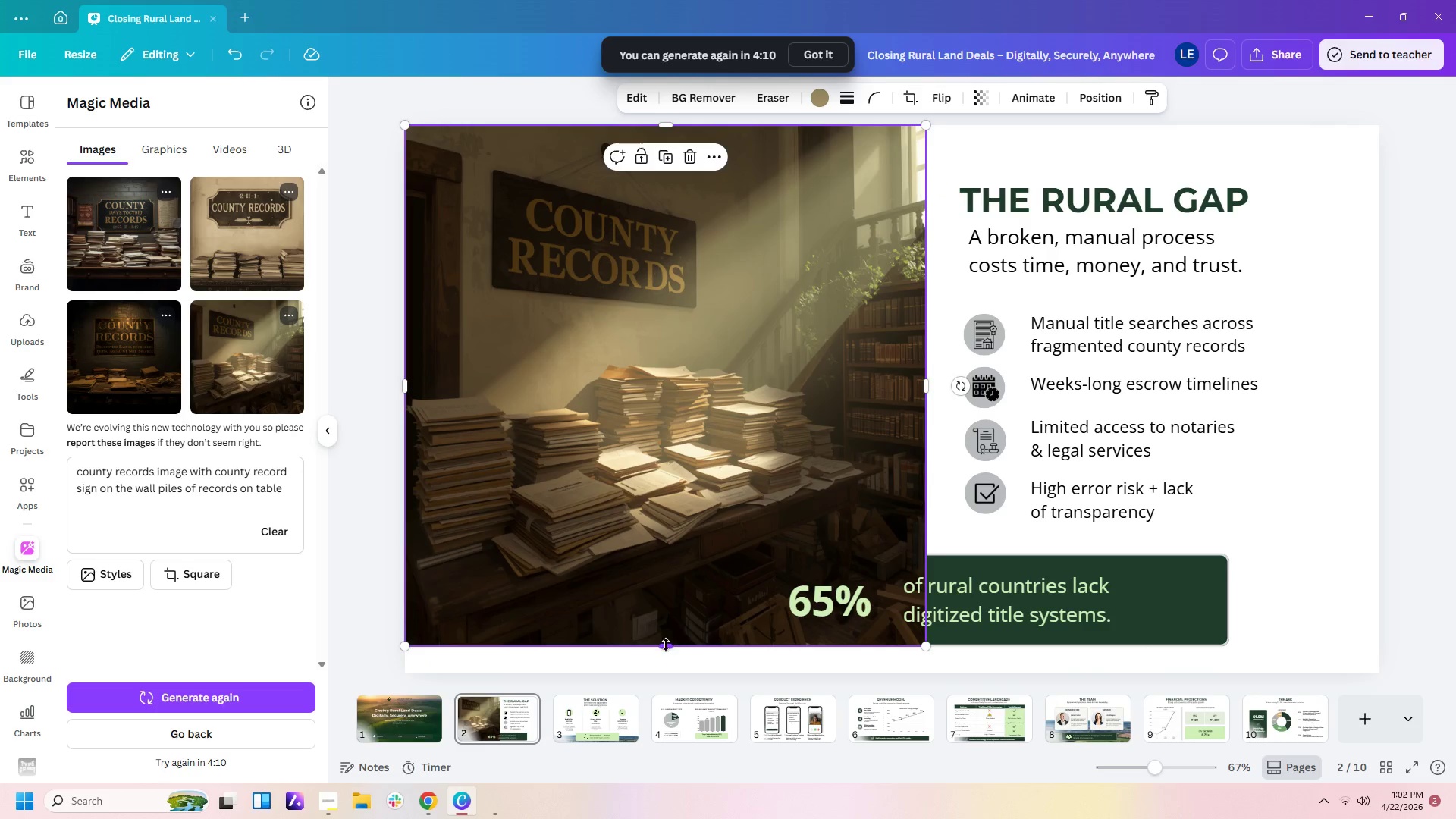 
left_click_drag(start_coordinate=[665, 645], to_coordinate=[667, 668])
 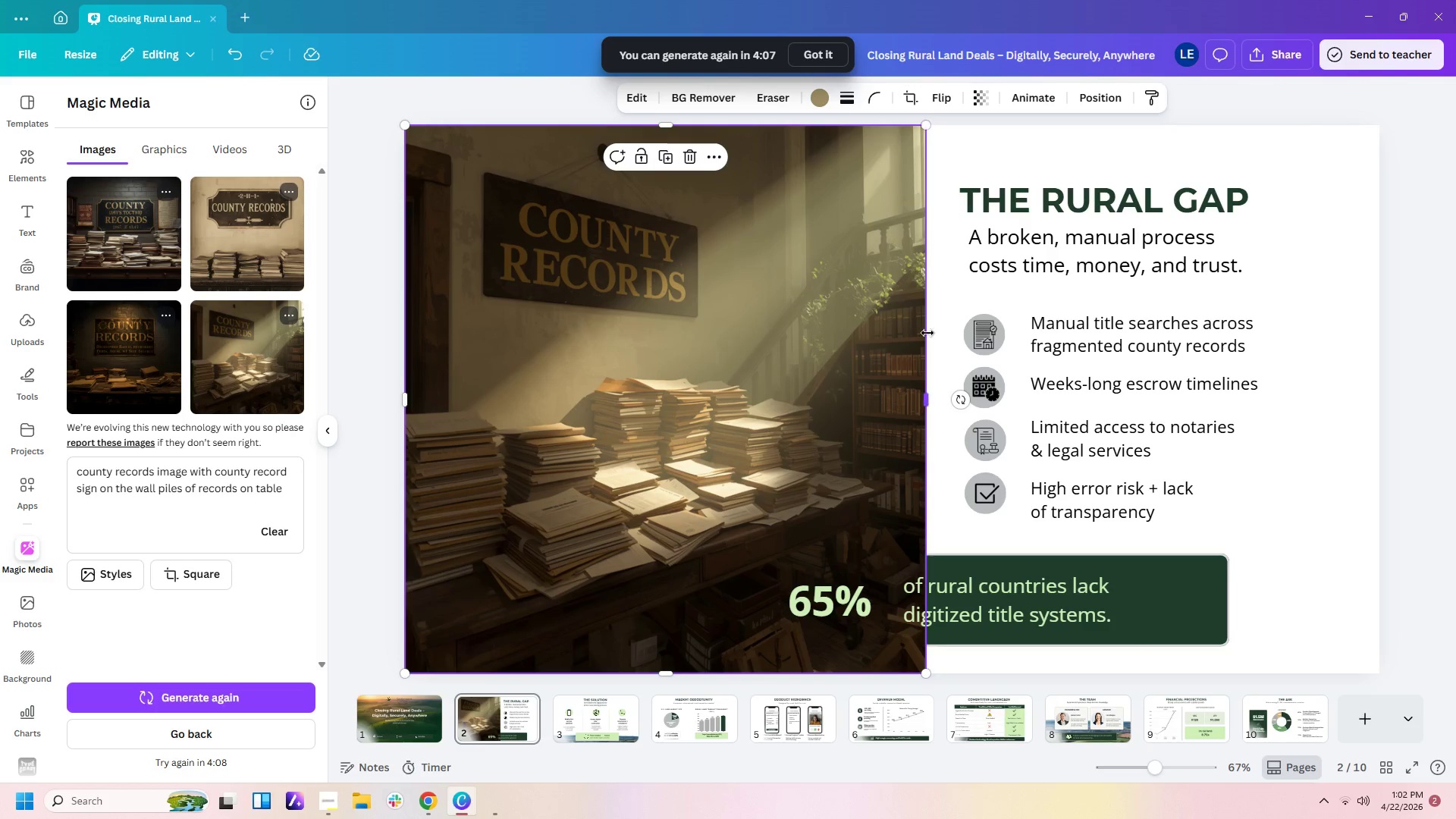 
left_click_drag(start_coordinate=[928, 380], to_coordinate=[916, 380])
 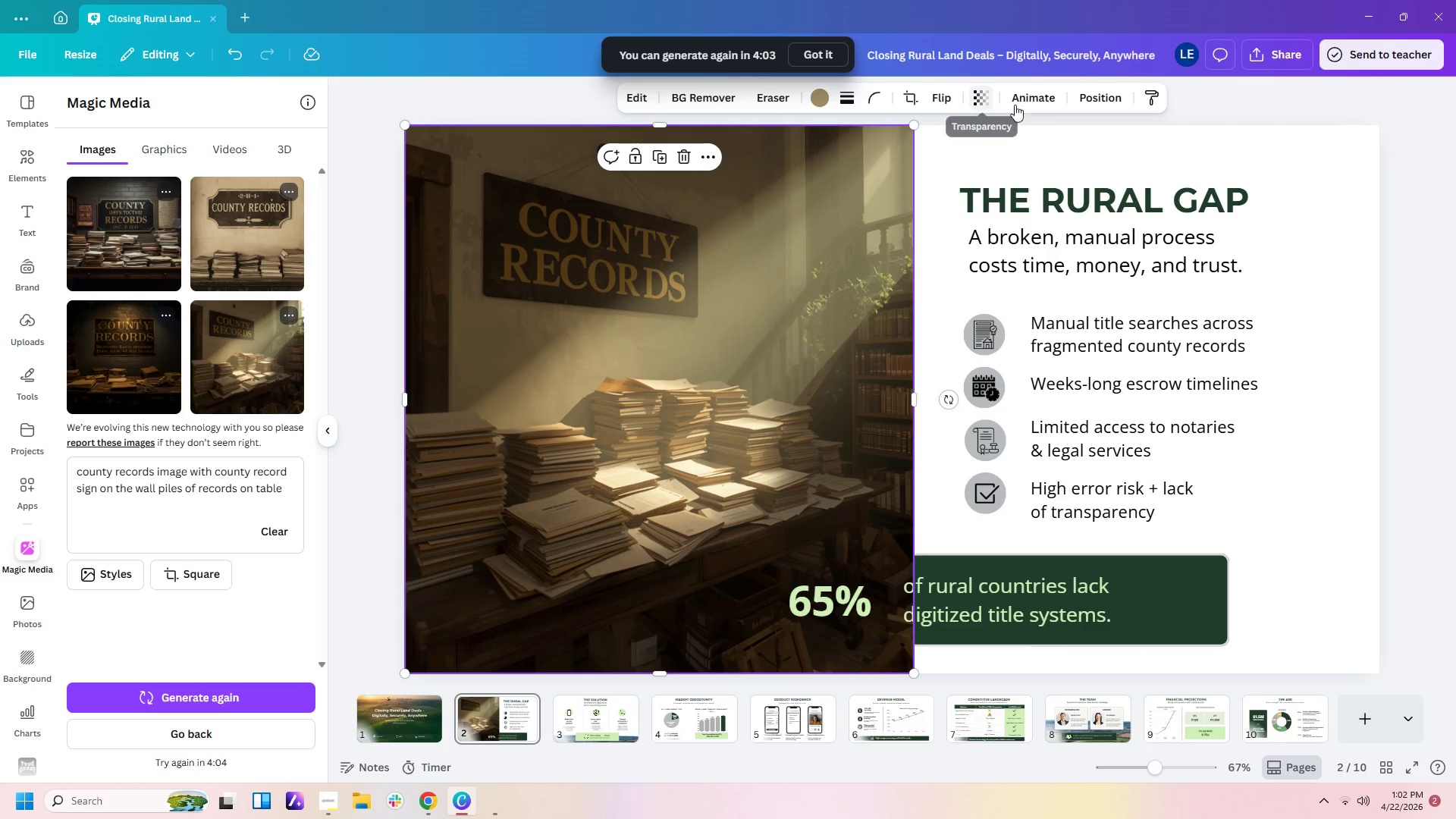 
left_click([1094, 100])
 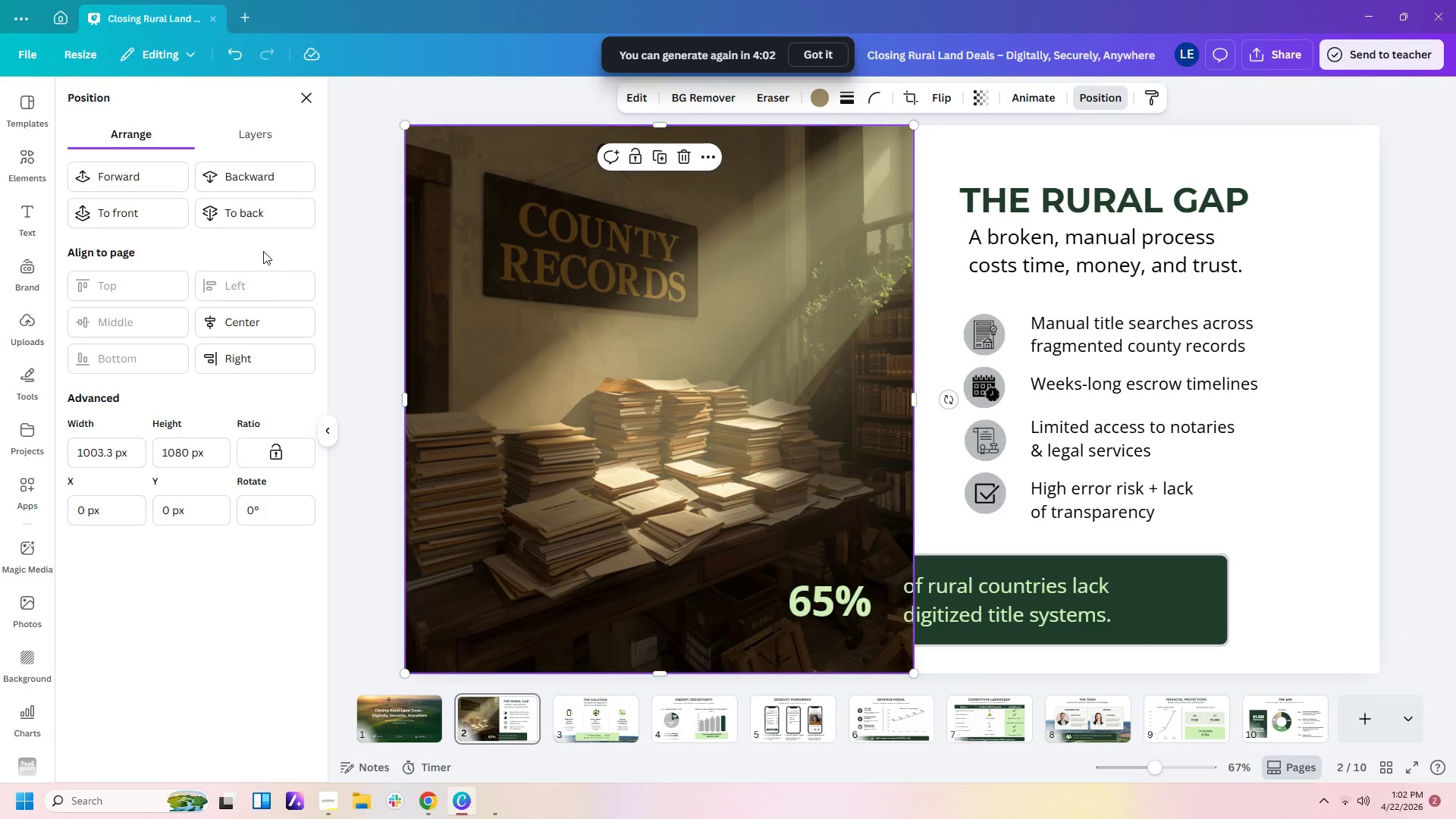 
left_click([263, 202])
 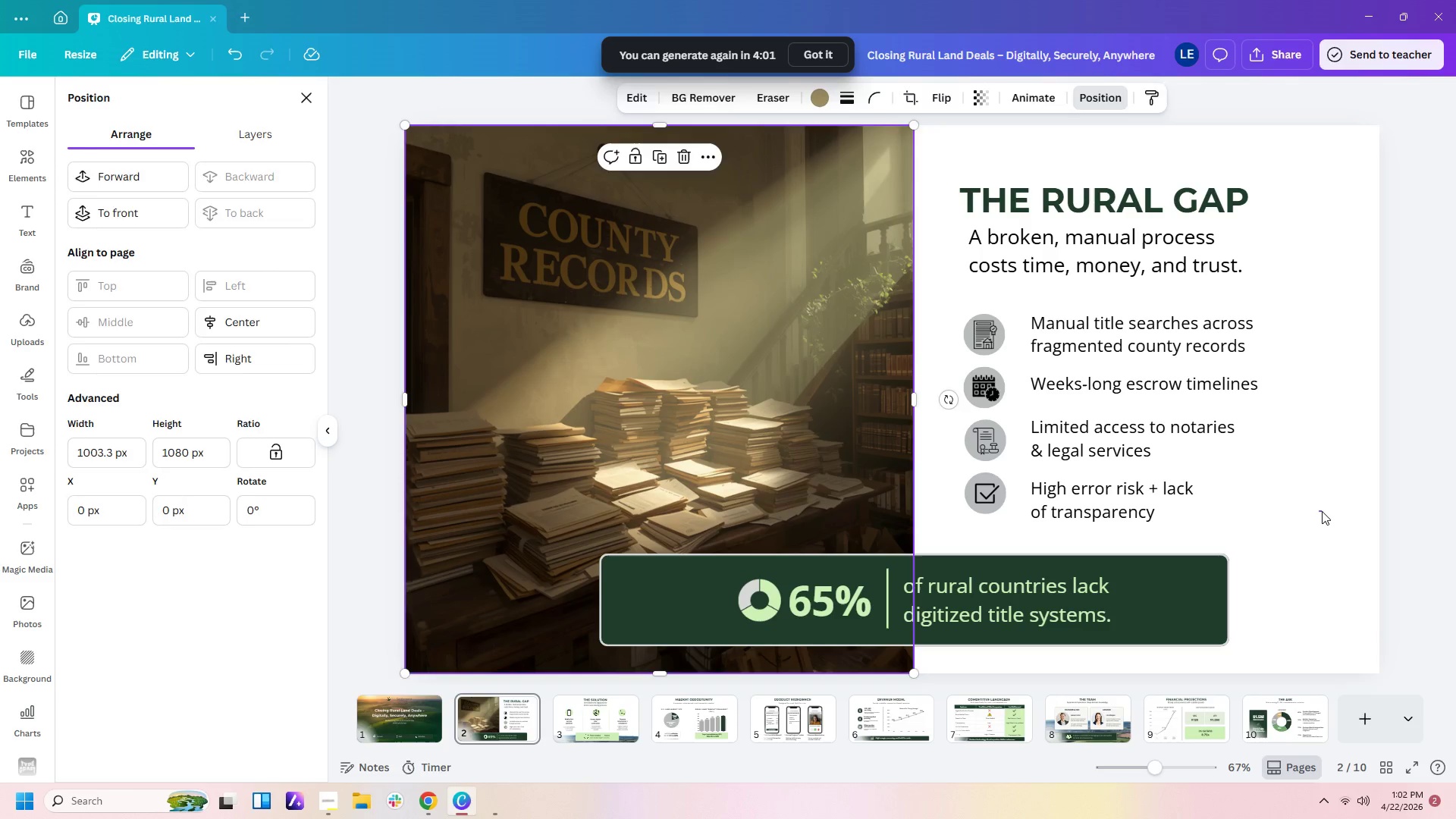 
double_click([1348, 541])
 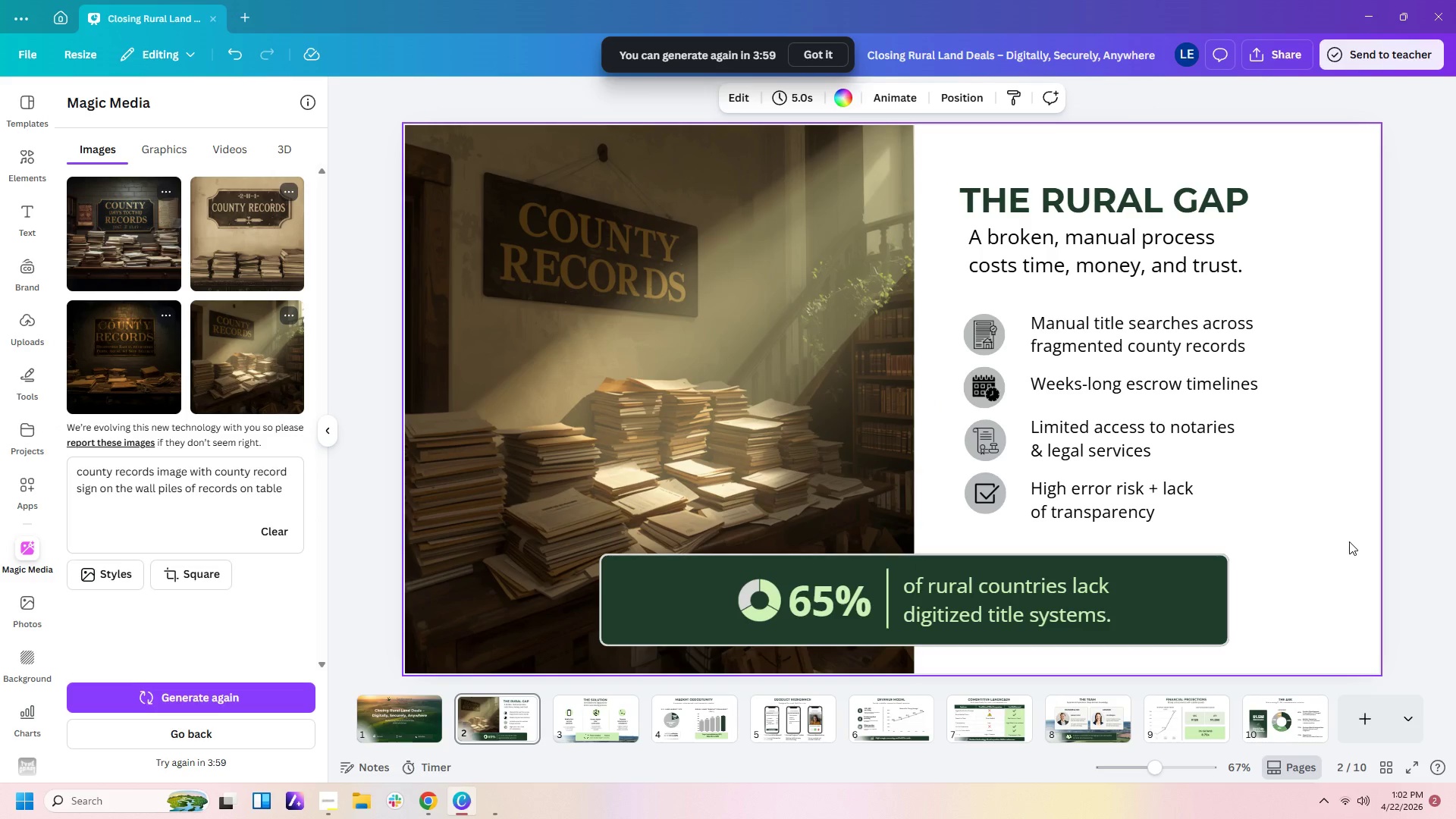 
left_click([1349, 560])
 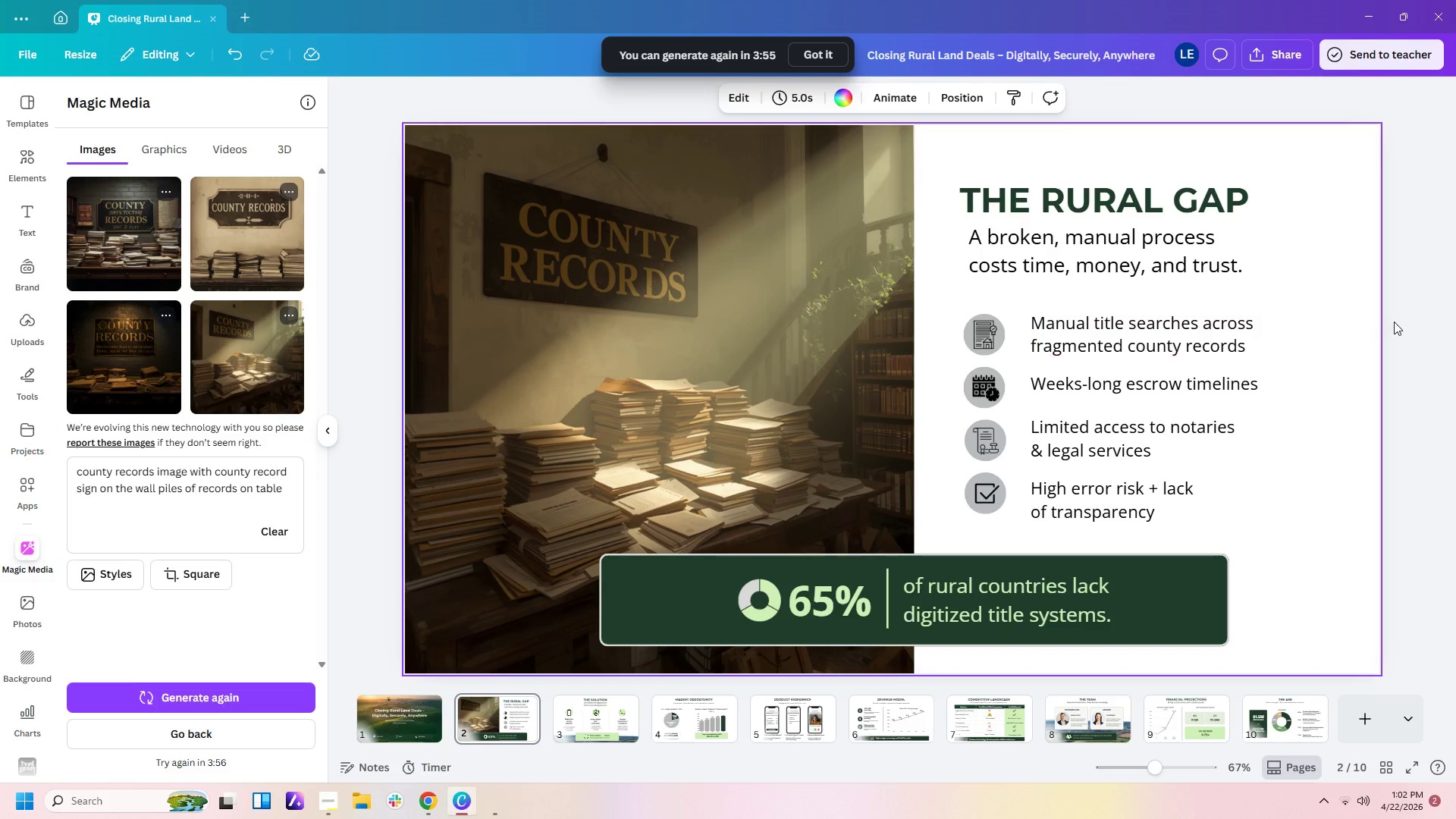 
left_click([334, 805])